 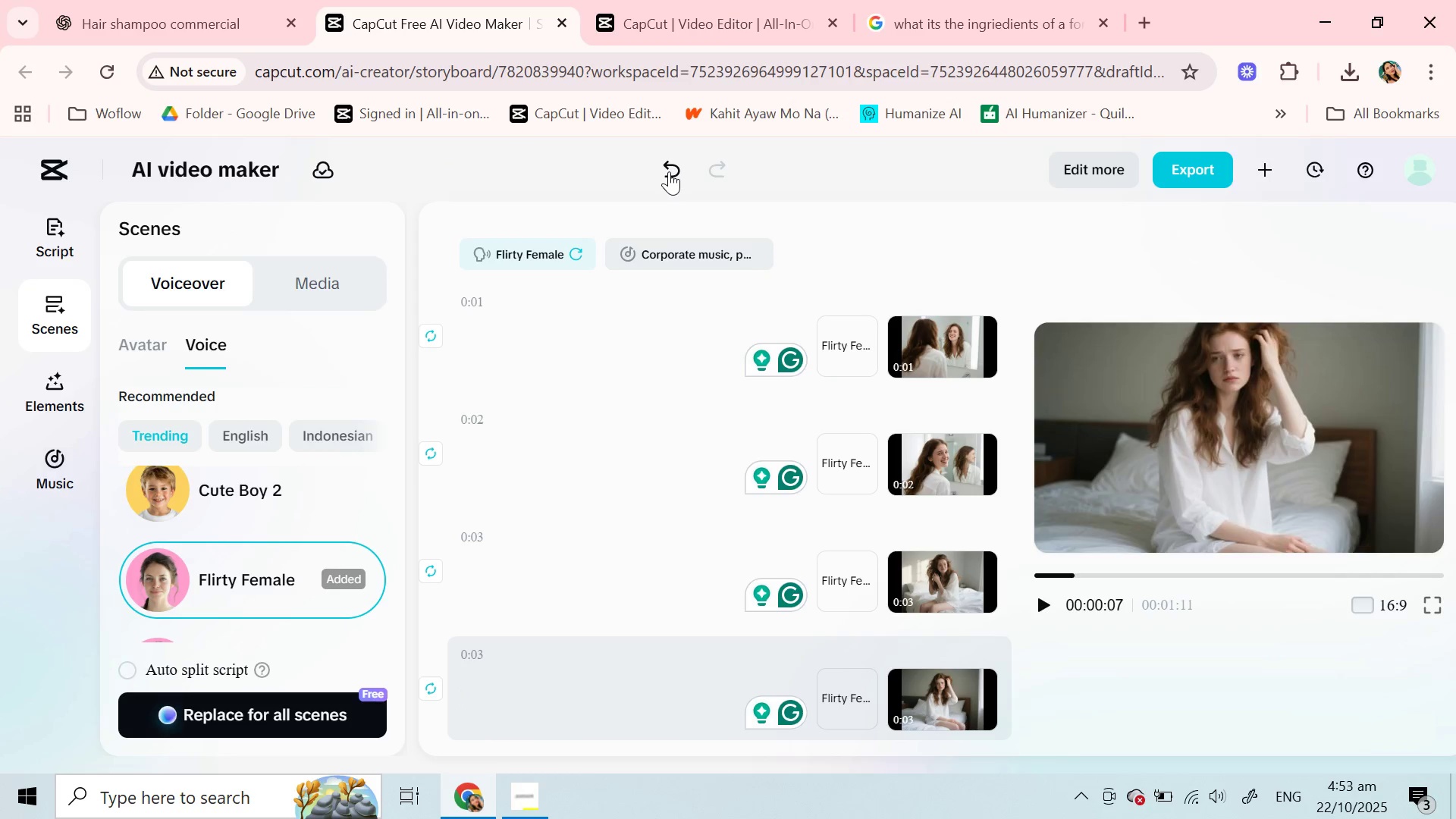 
left_click([669, 170])
 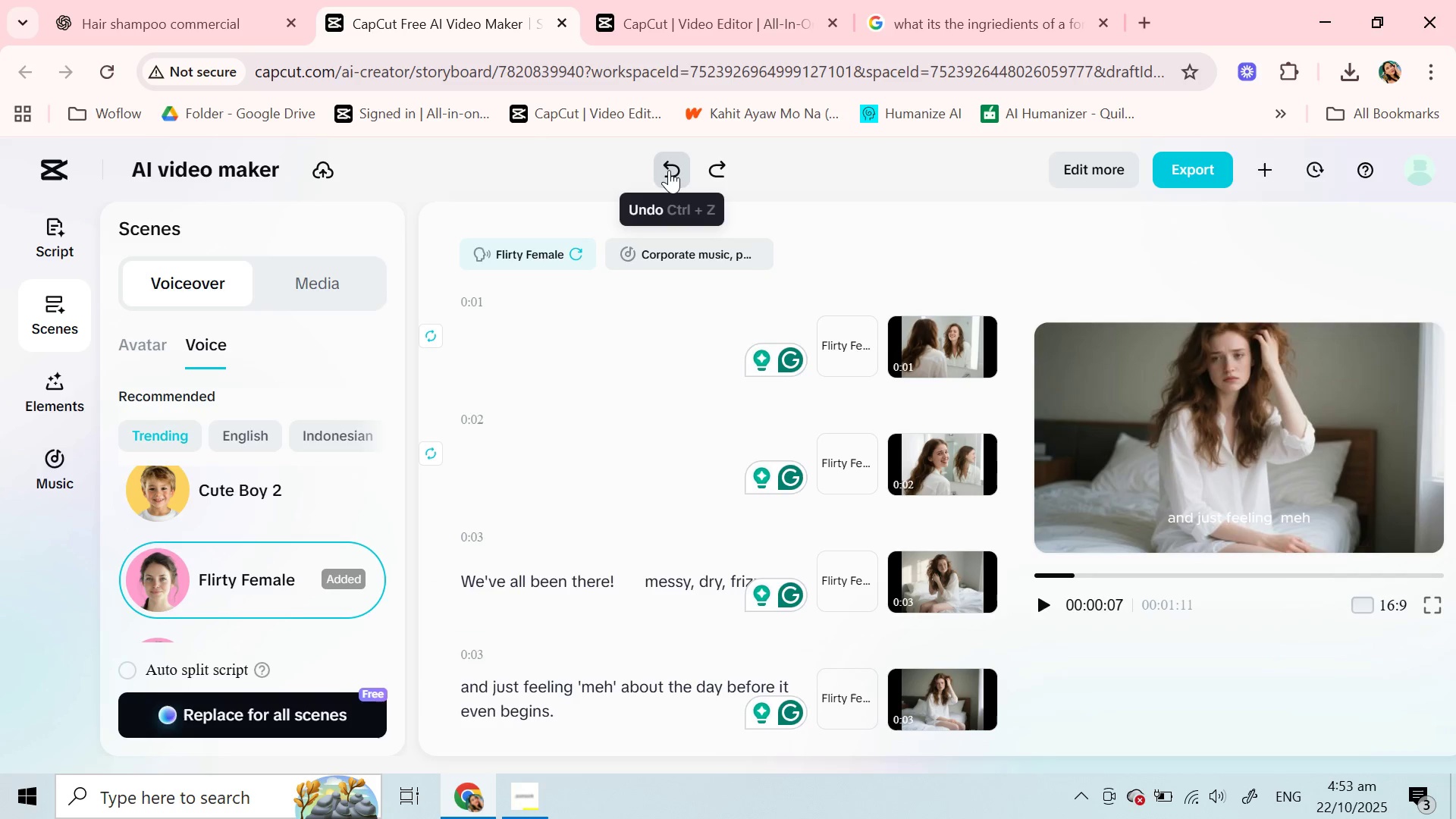 
left_click([669, 170])
 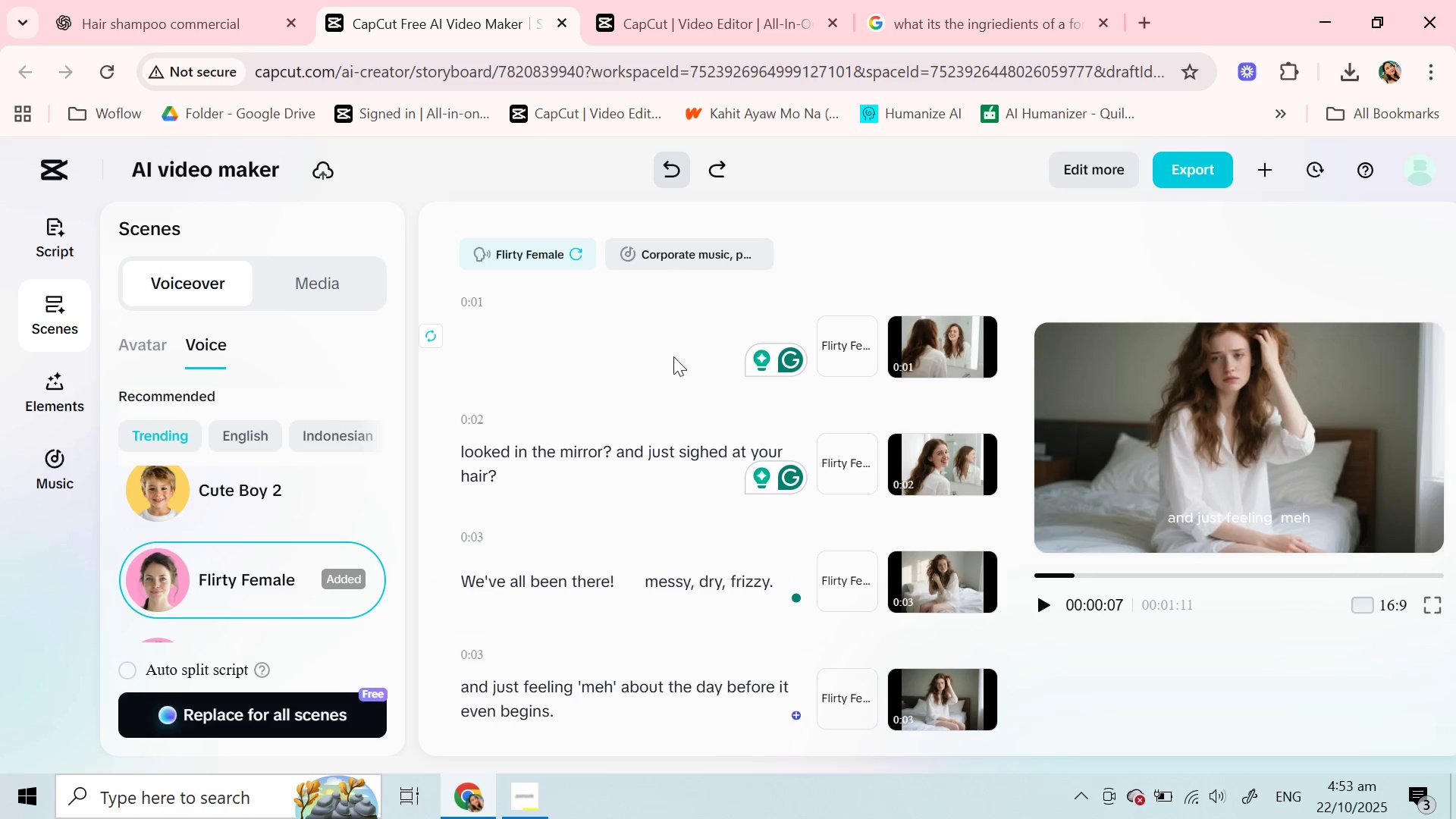 
scroll: coordinate [640, 466], scroll_direction: up, amount: 2.0
 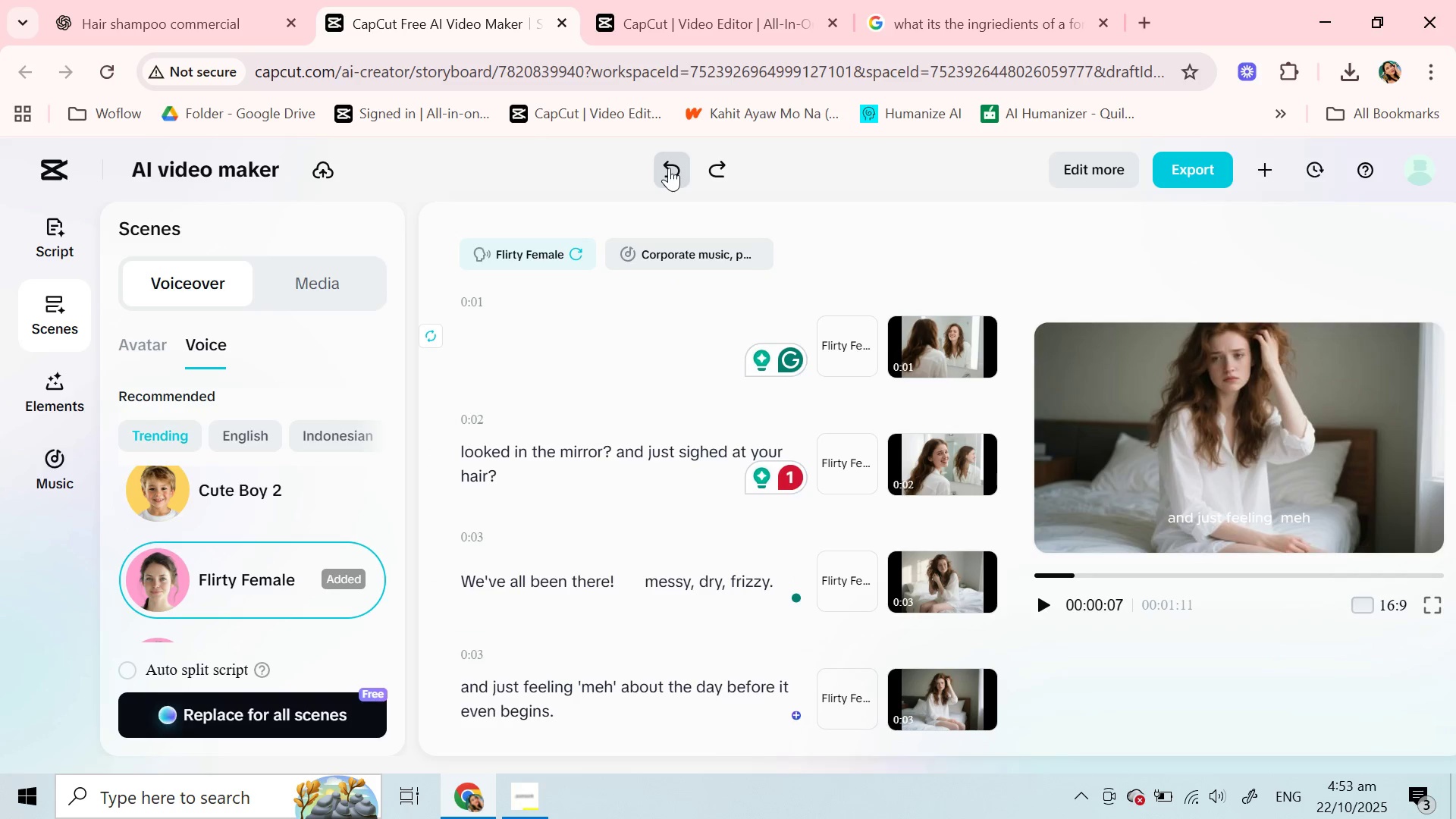 
left_click([669, 168])
 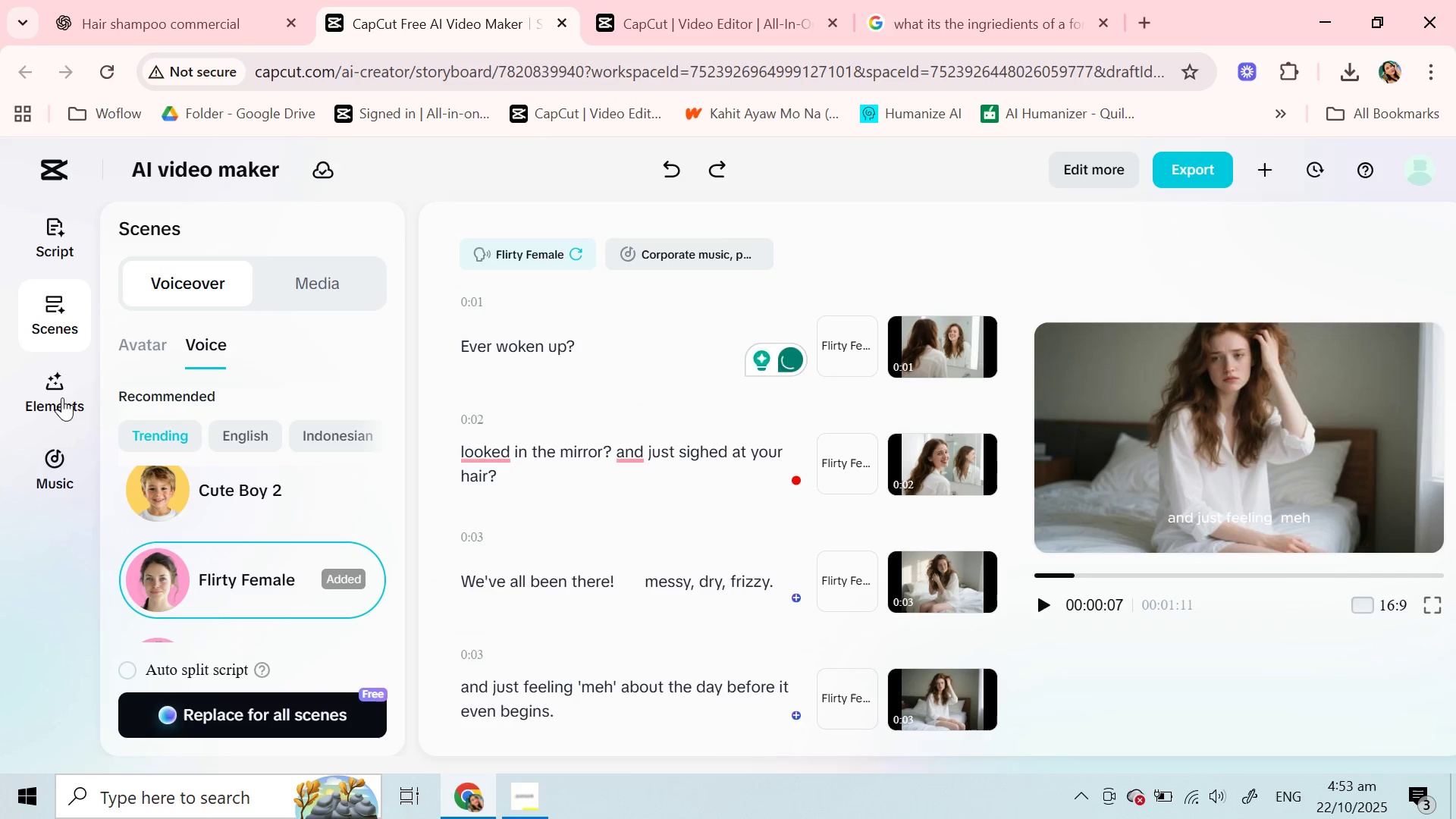 
left_click([62, 397])
 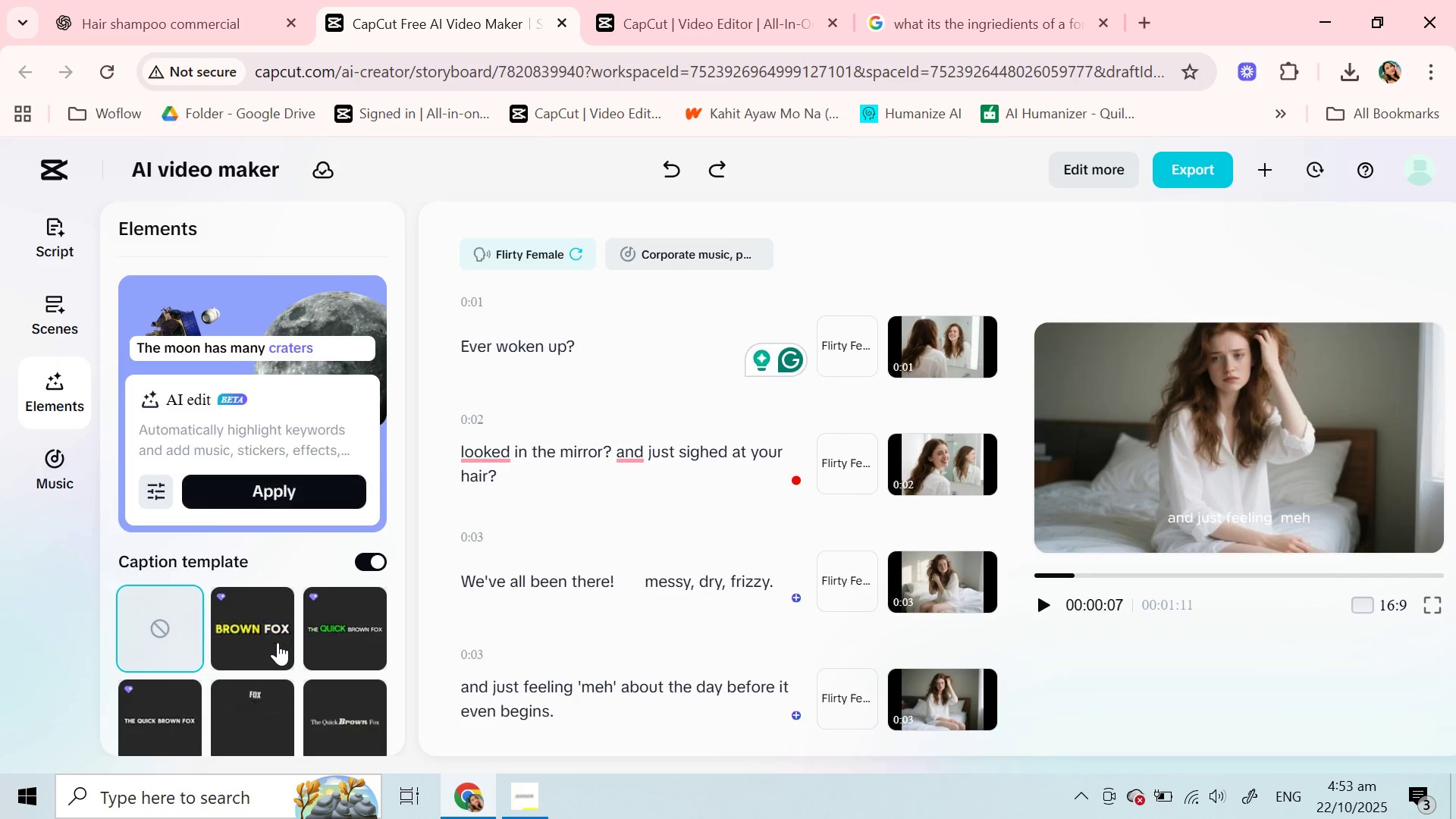 
mouse_move([262, 661])
 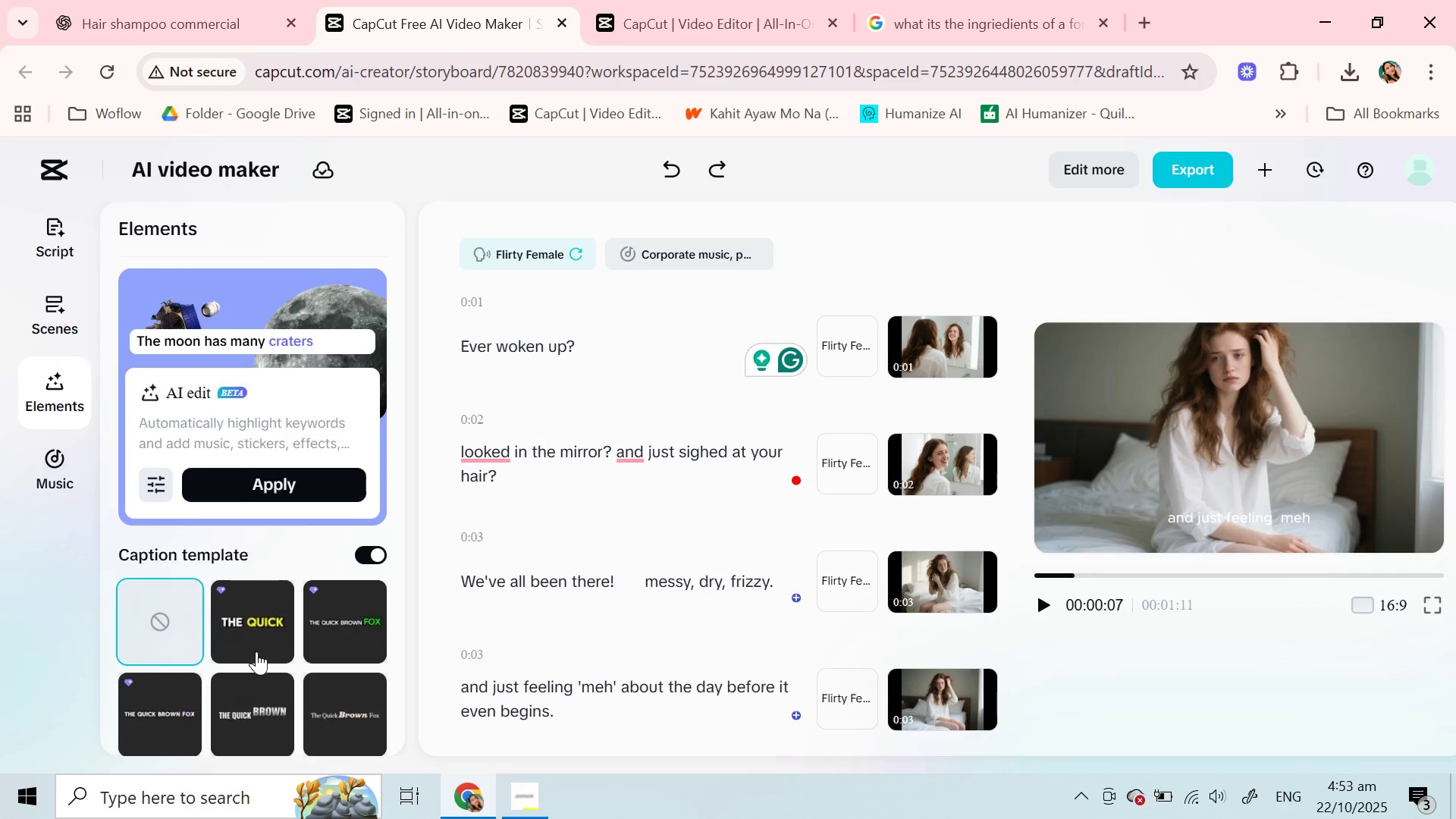 
scroll: coordinate [256, 651], scroll_direction: down, amount: 12.0
 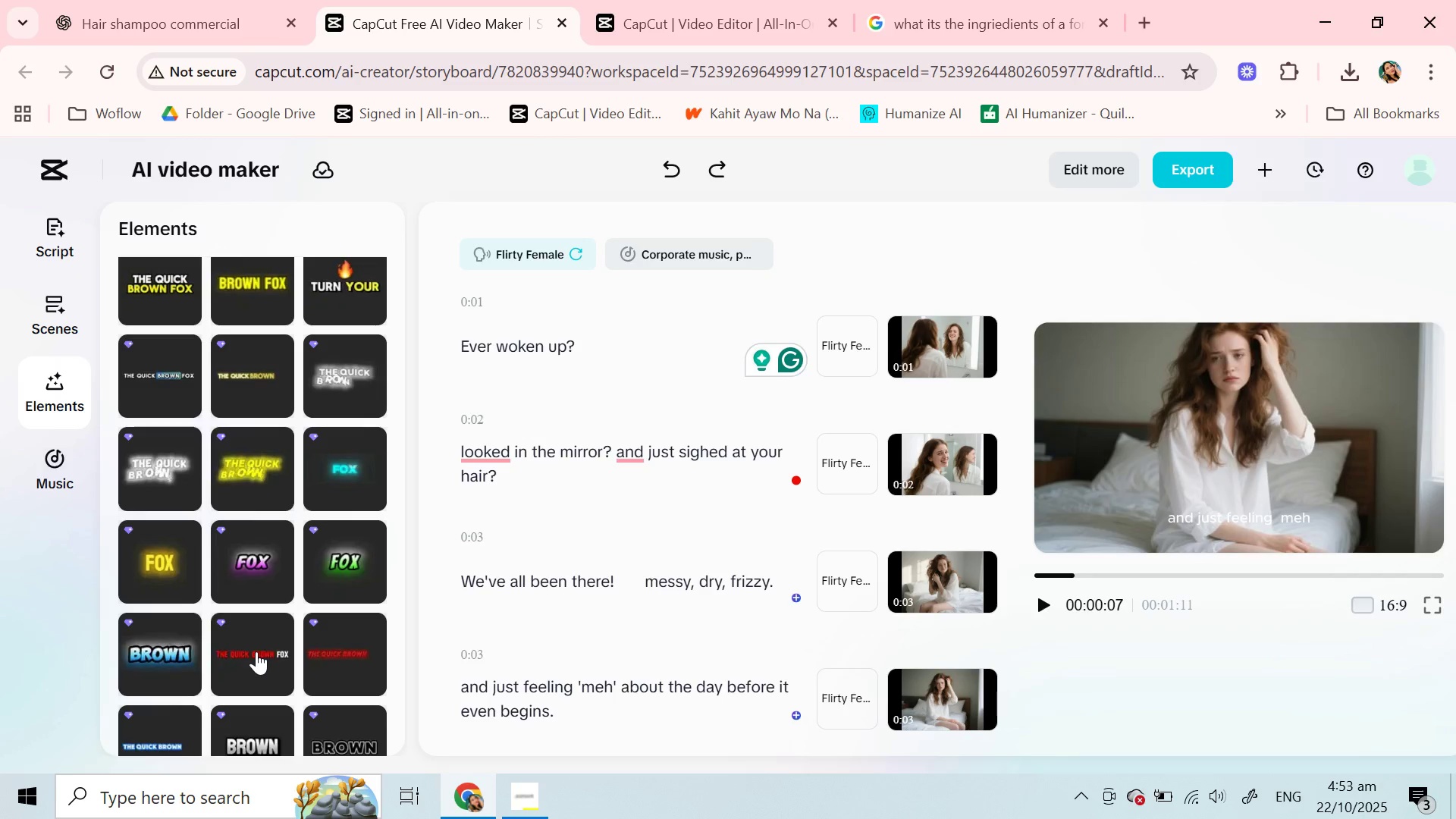 
scroll: coordinate [256, 651], scroll_direction: down, amount: 18.0
 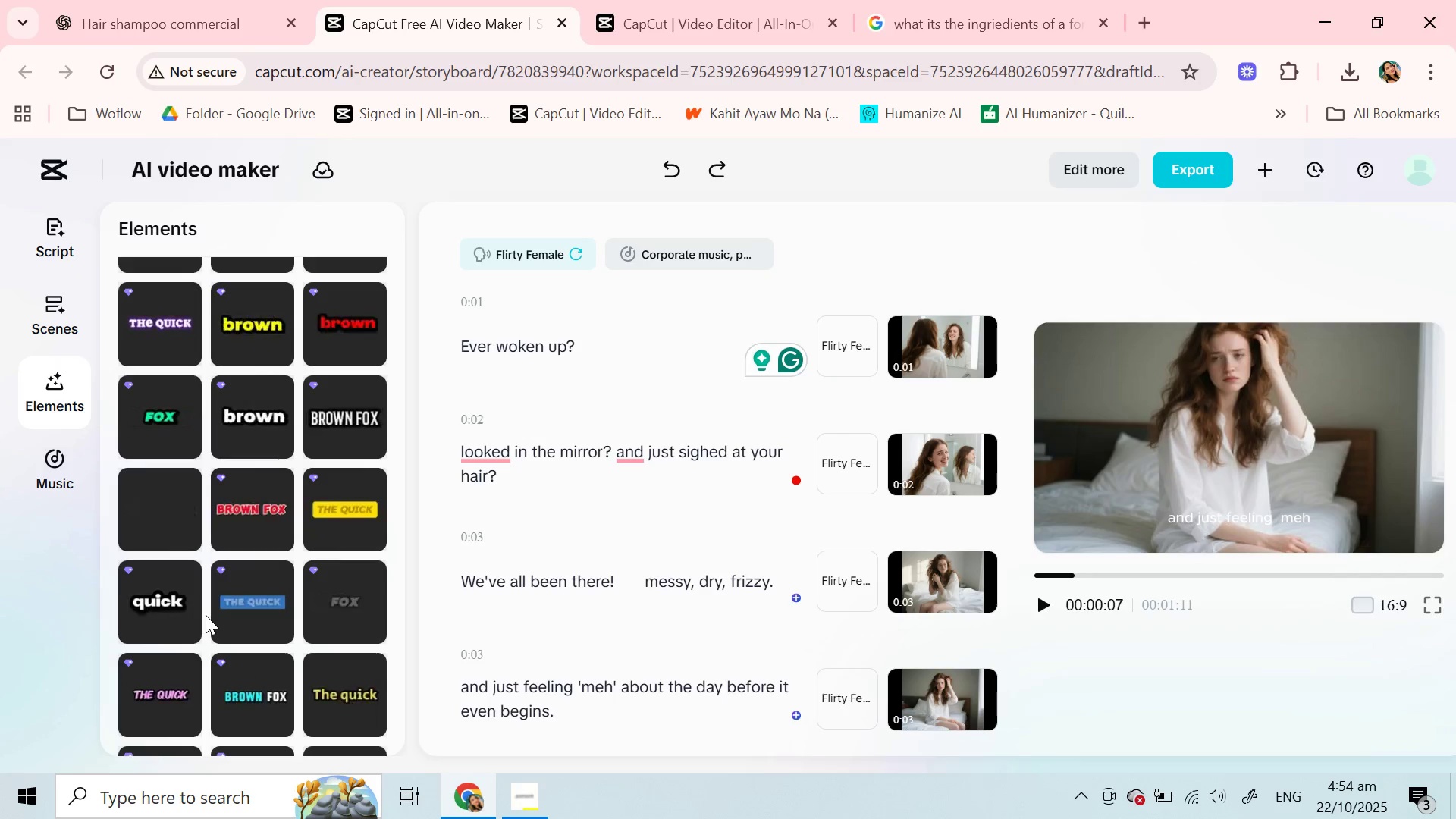 
wait(6.89)
 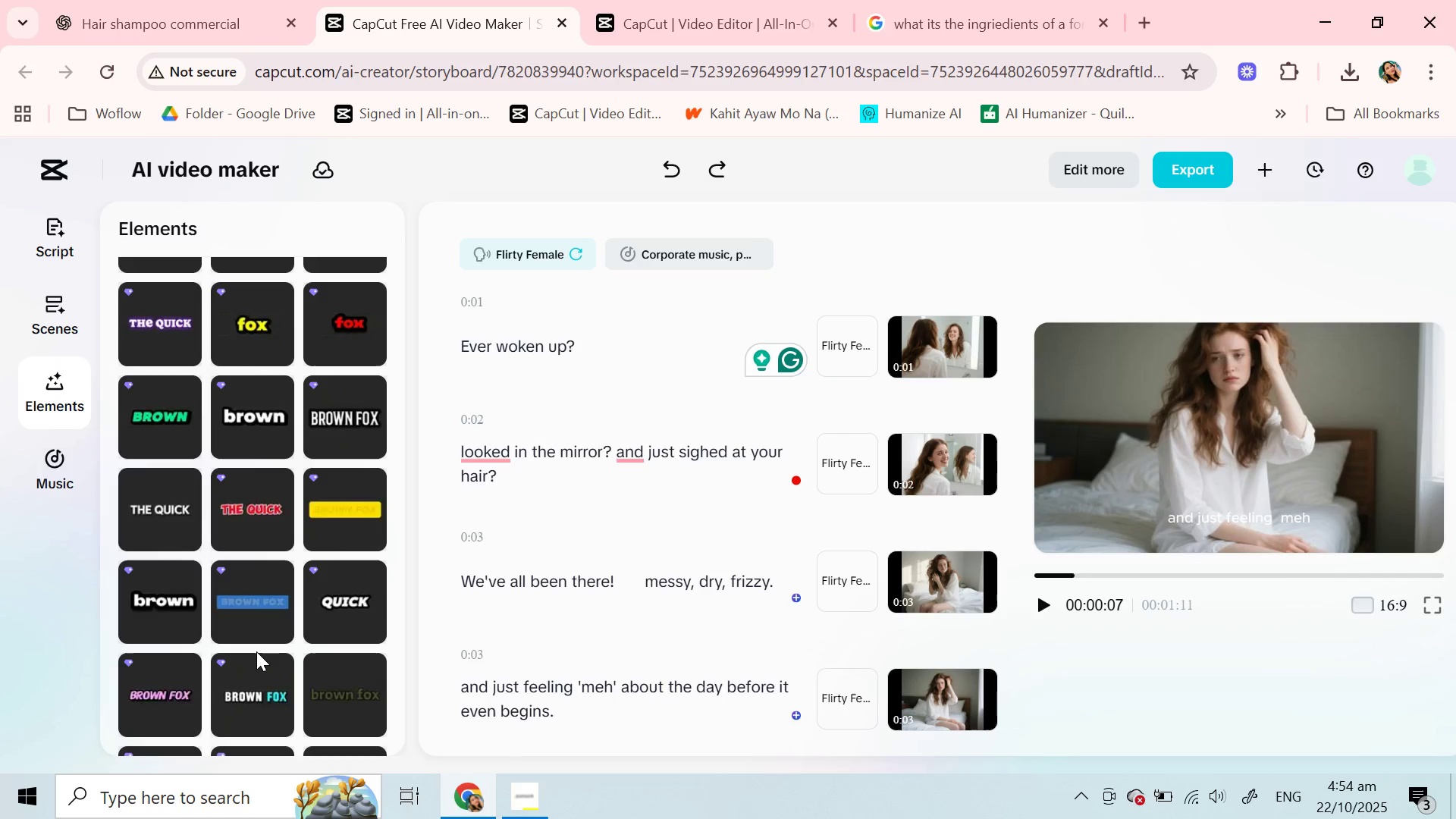 
scroll: coordinate [152, 682], scroll_direction: down, amount: 8.0
 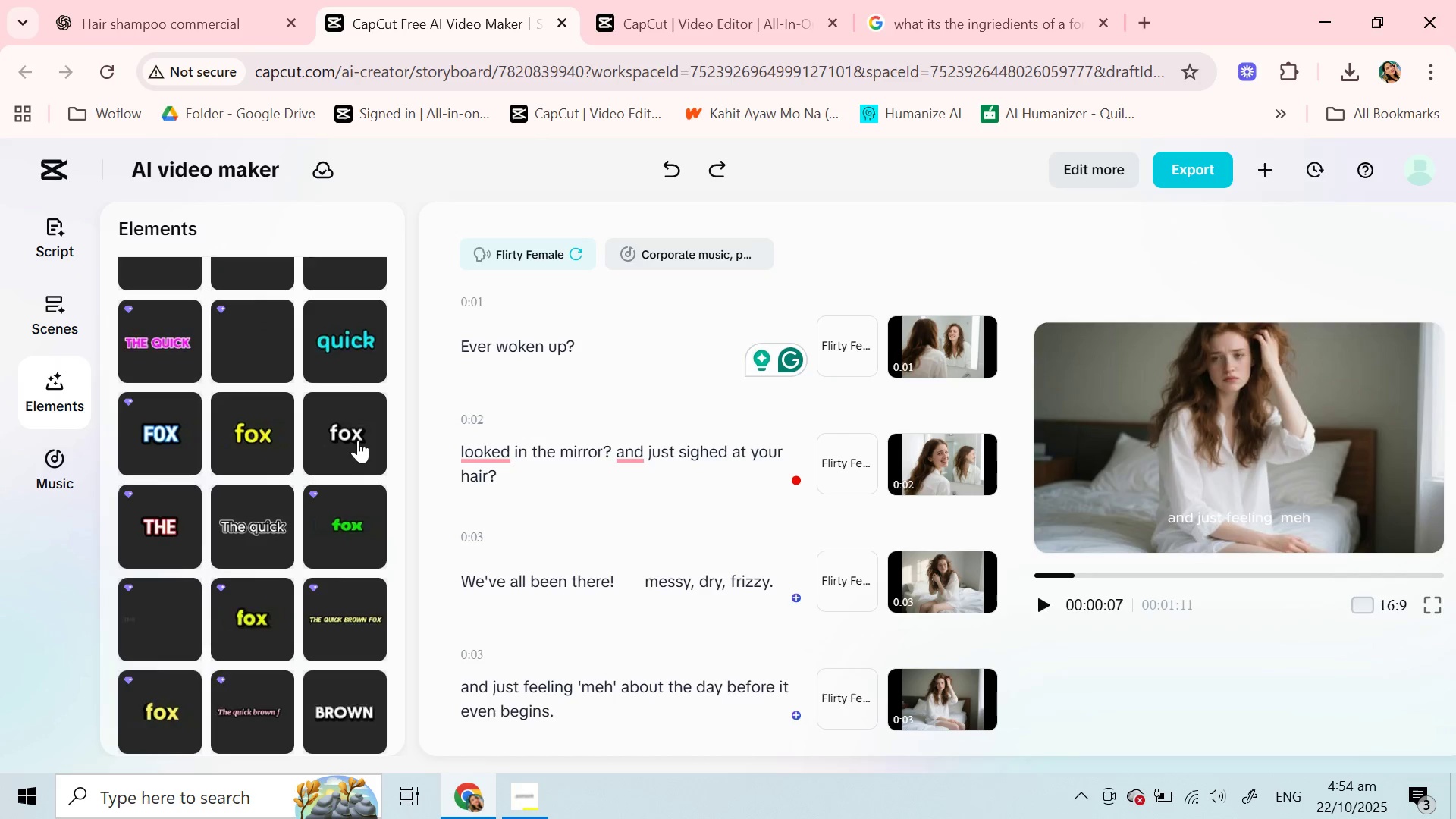 
left_click([358, 440])
 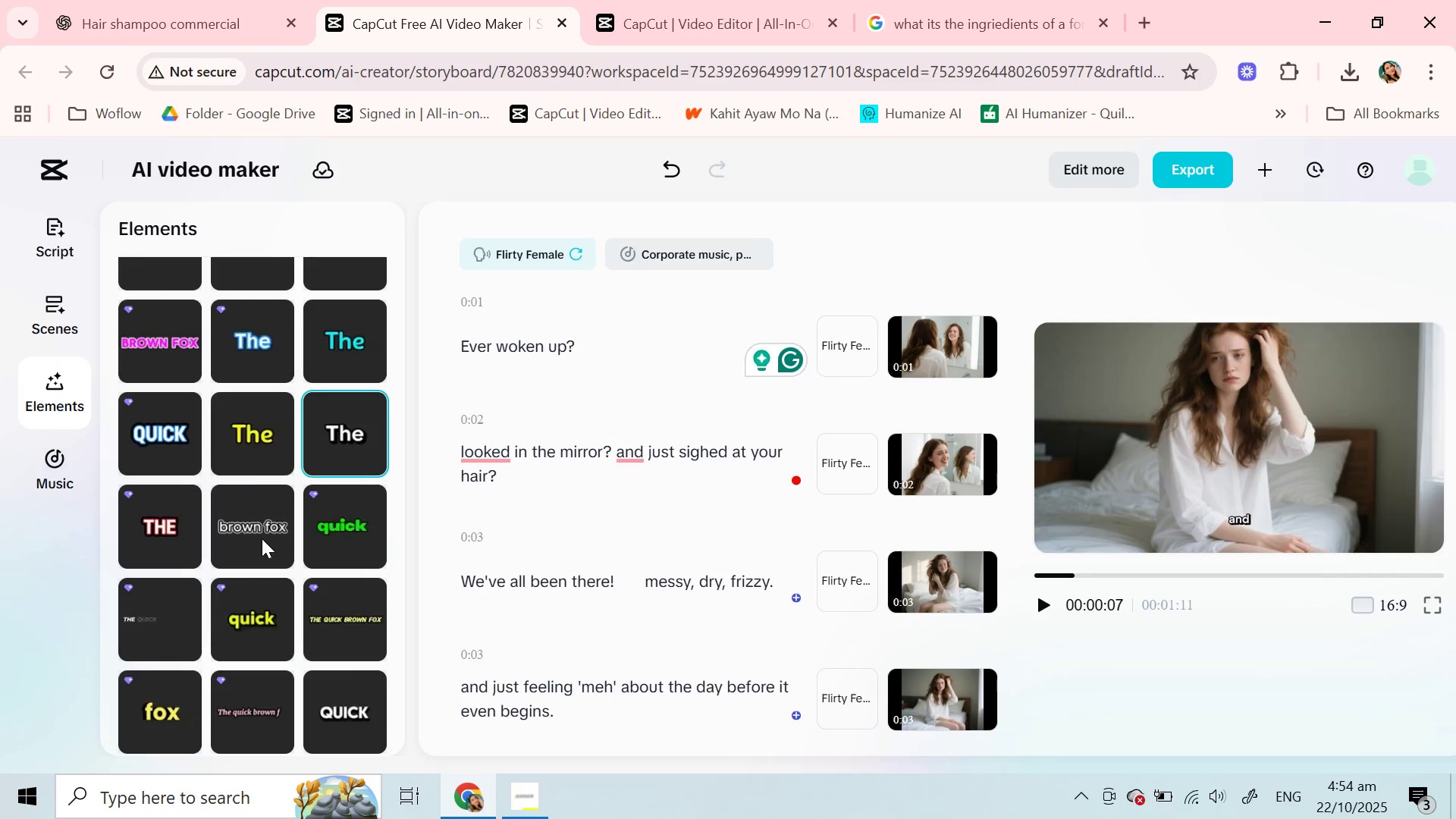 
wait(7.6)
 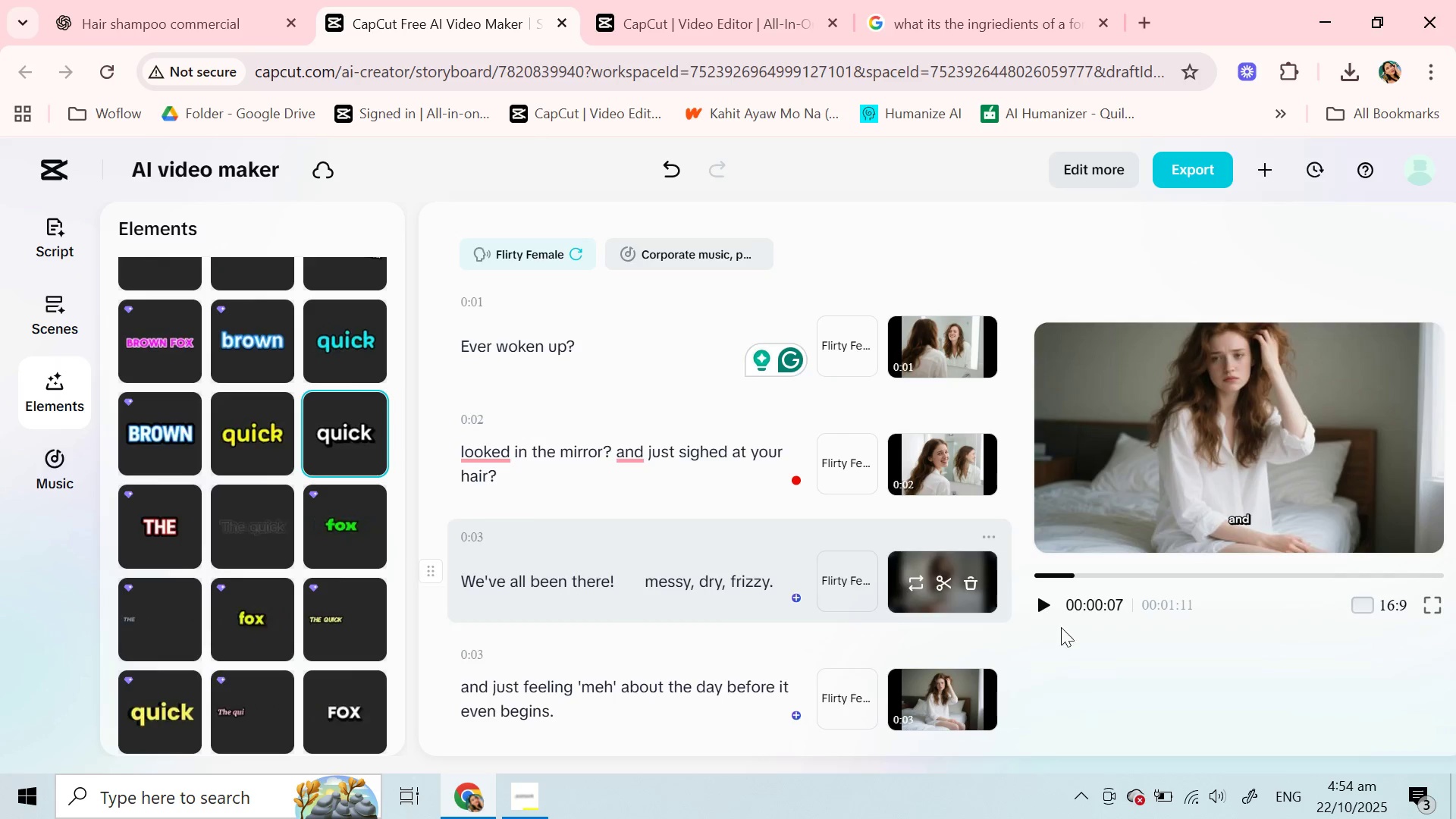 
scroll: coordinate [271, 522], scroll_direction: down, amount: 1.0
 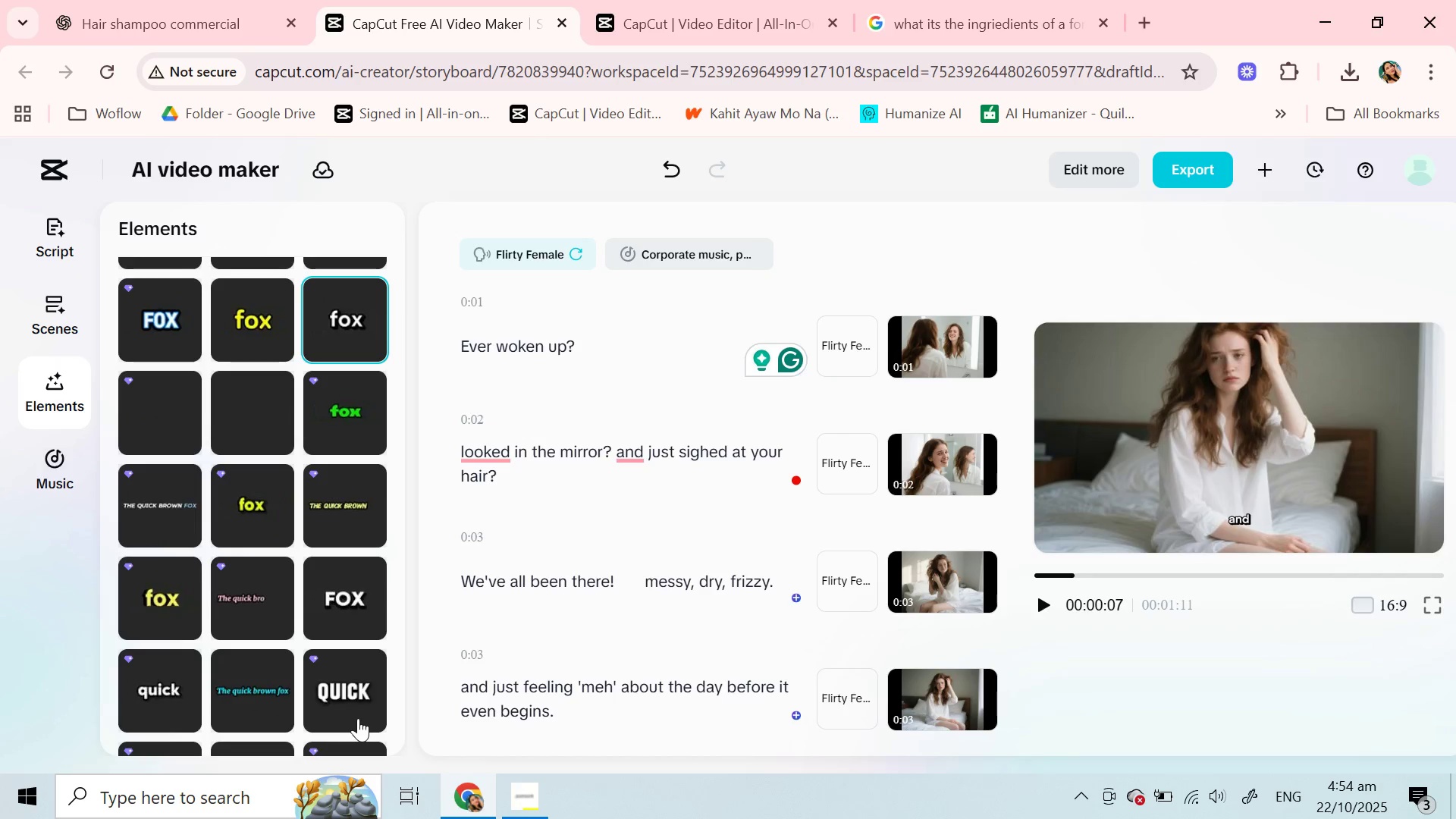 
left_click([355, 711])
 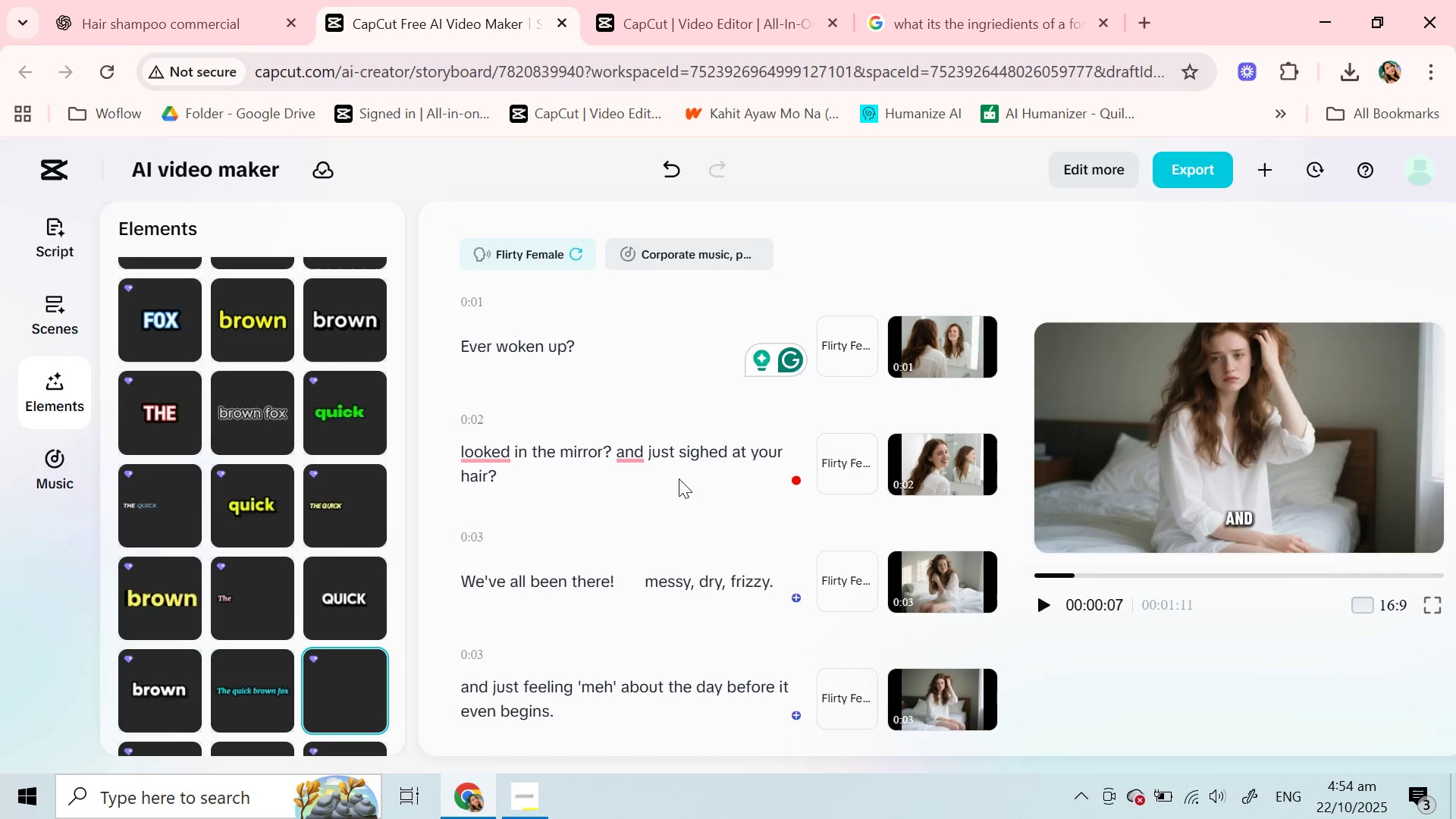 
scroll: coordinate [604, 453], scroll_direction: up, amount: 1.0
 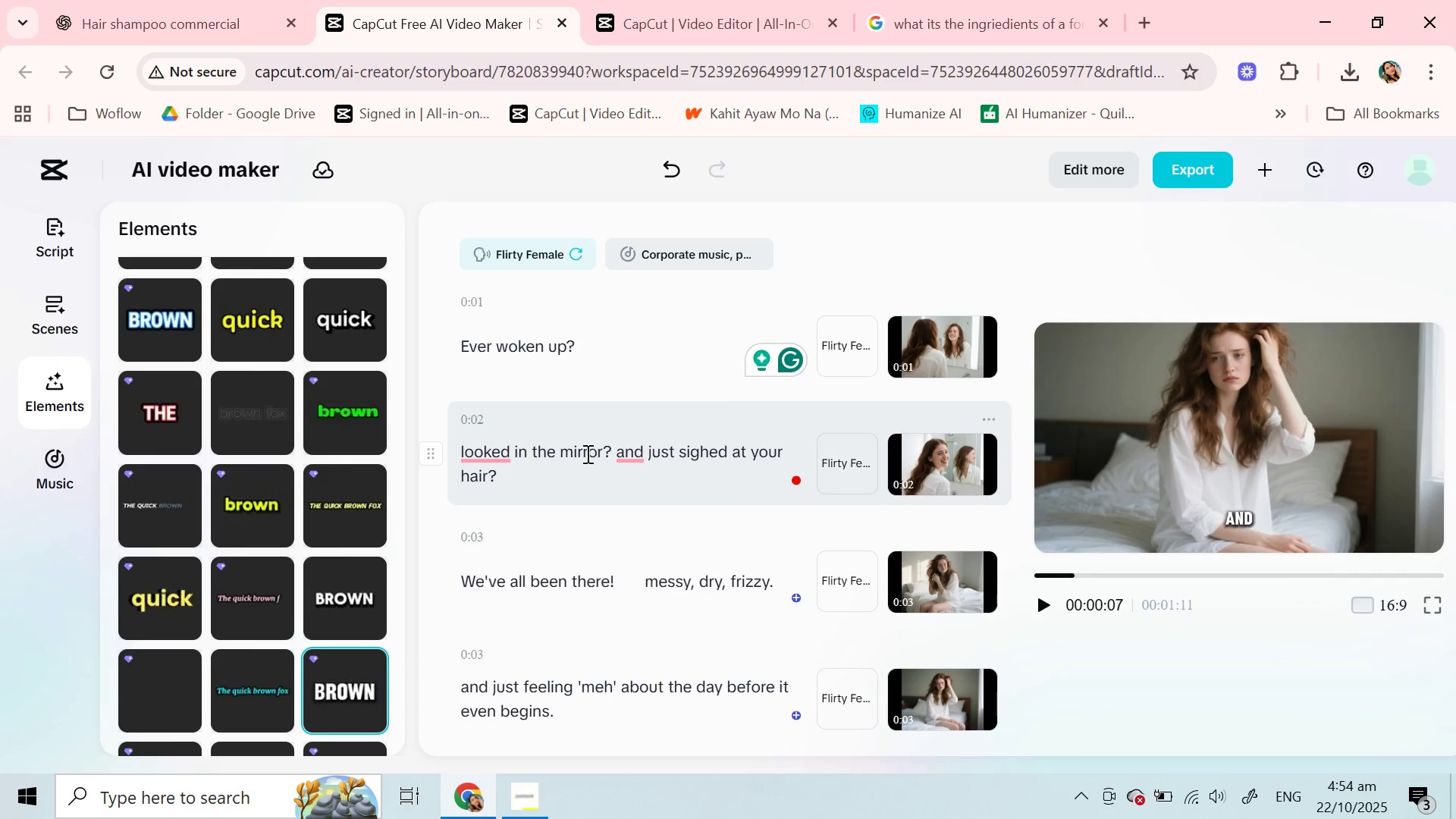 
double_click([586, 453])
 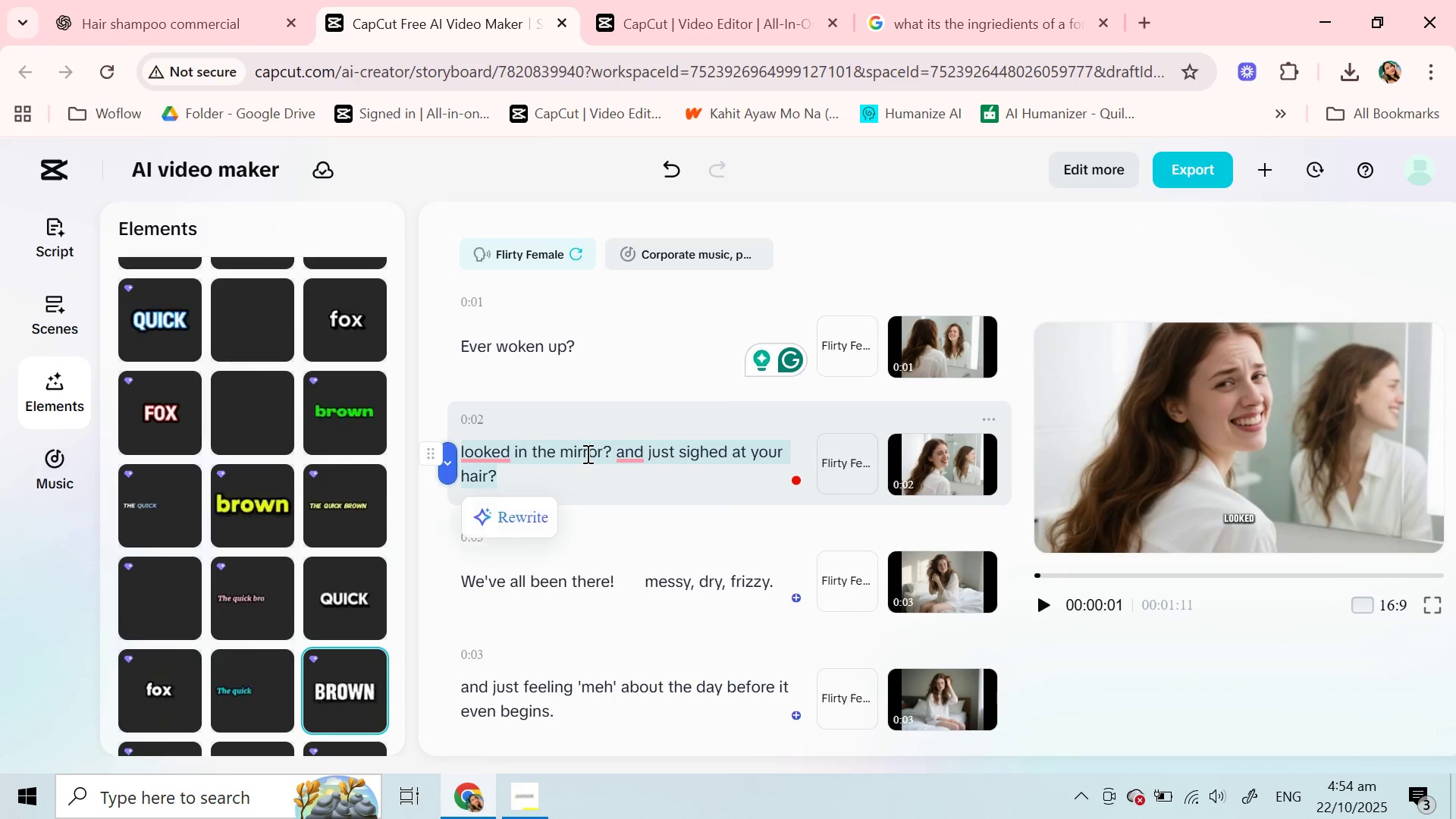 
triple_click([586, 453])
 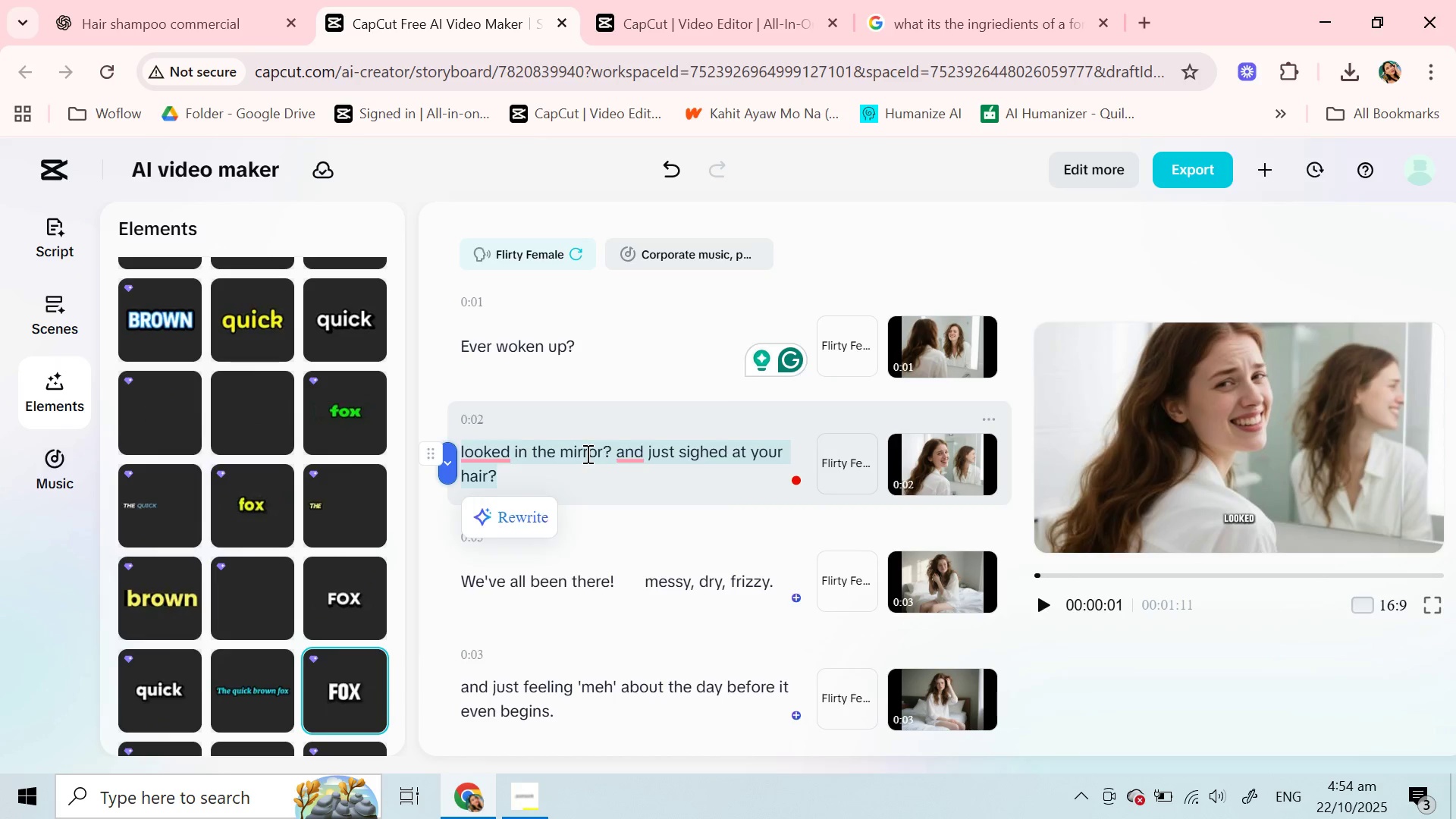 
key(Backspace)
 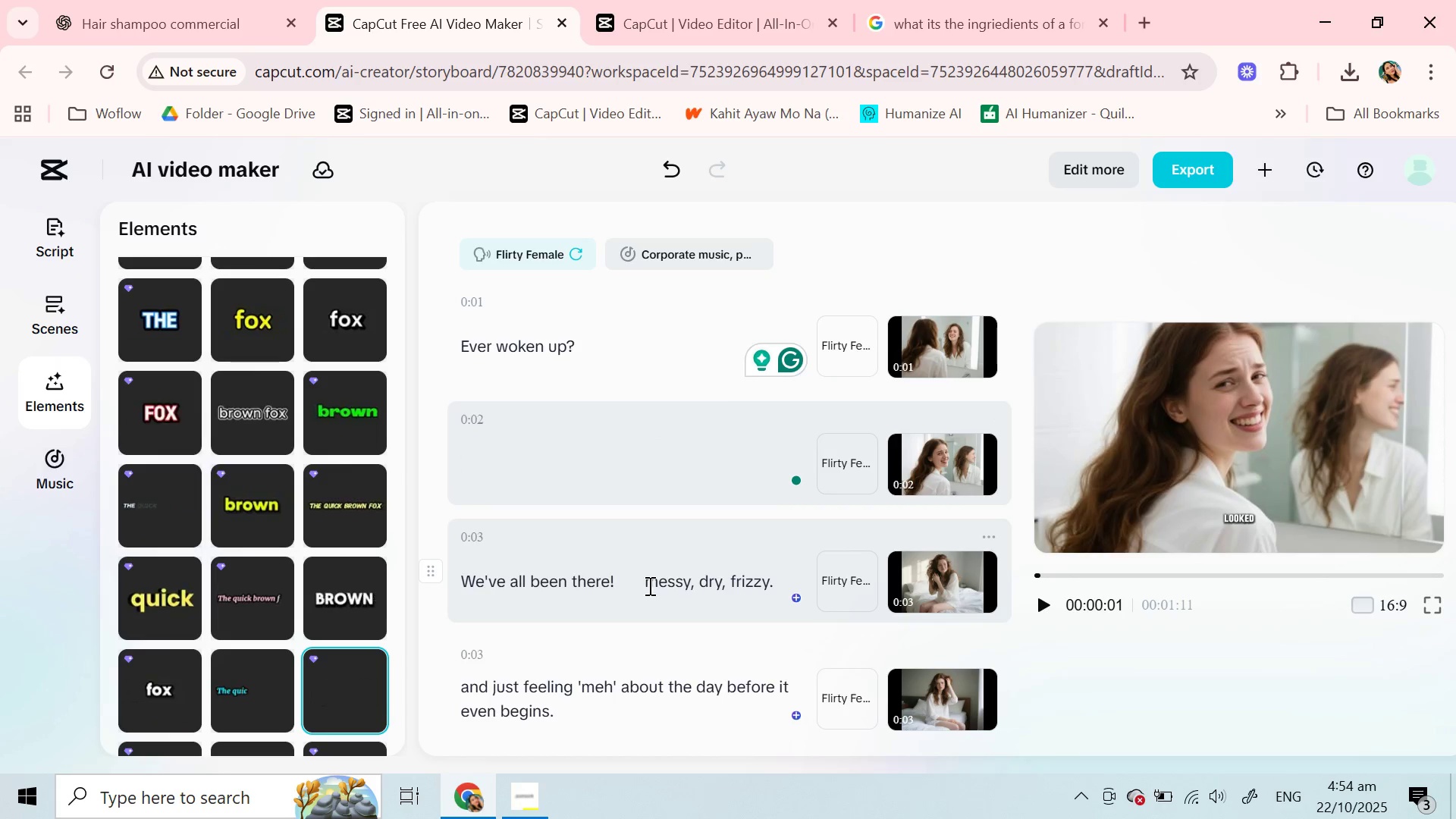 
left_click_drag(start_coordinate=[649, 585], to_coordinate=[463, 582])
 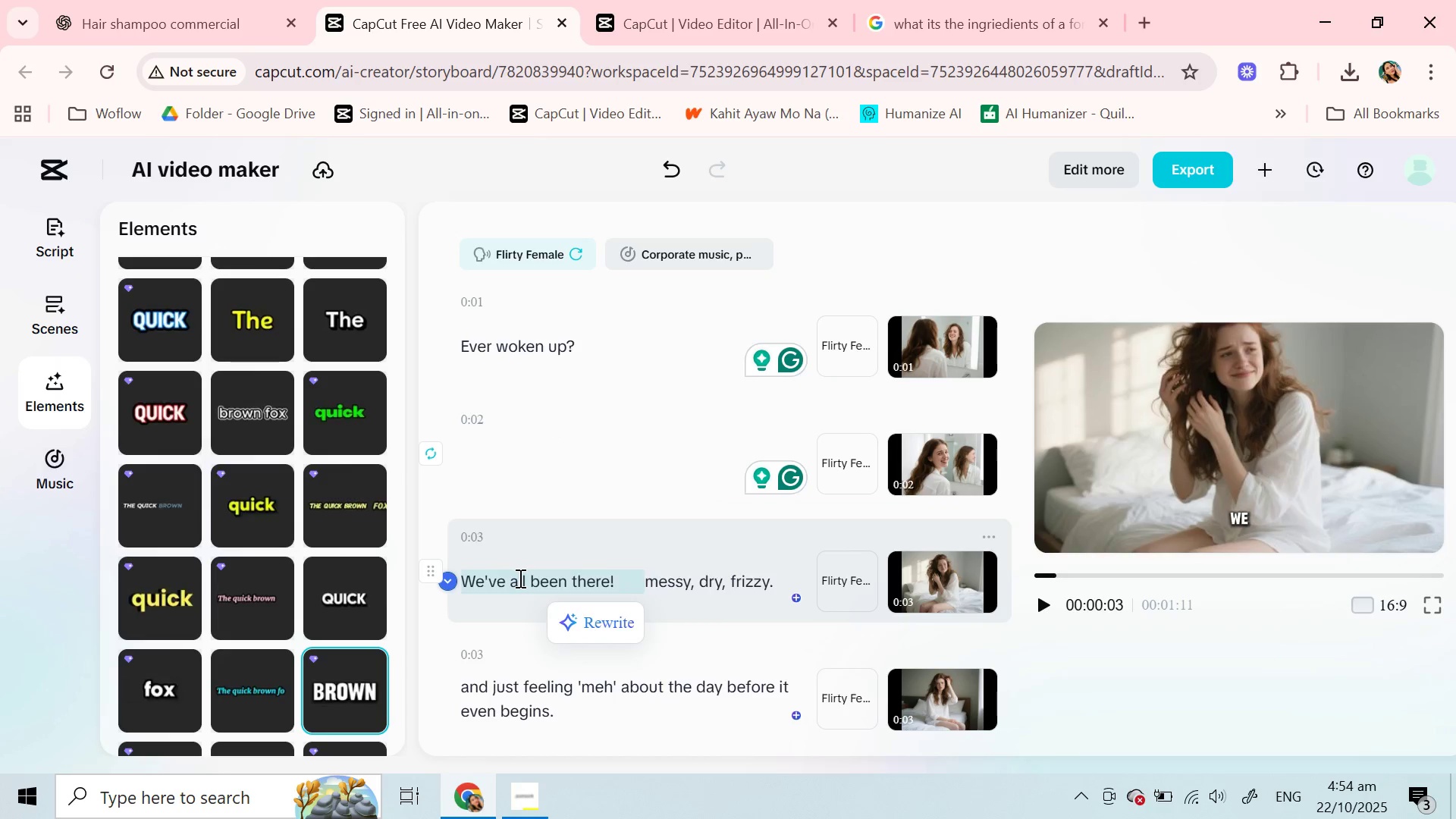 
key(Backspace)
 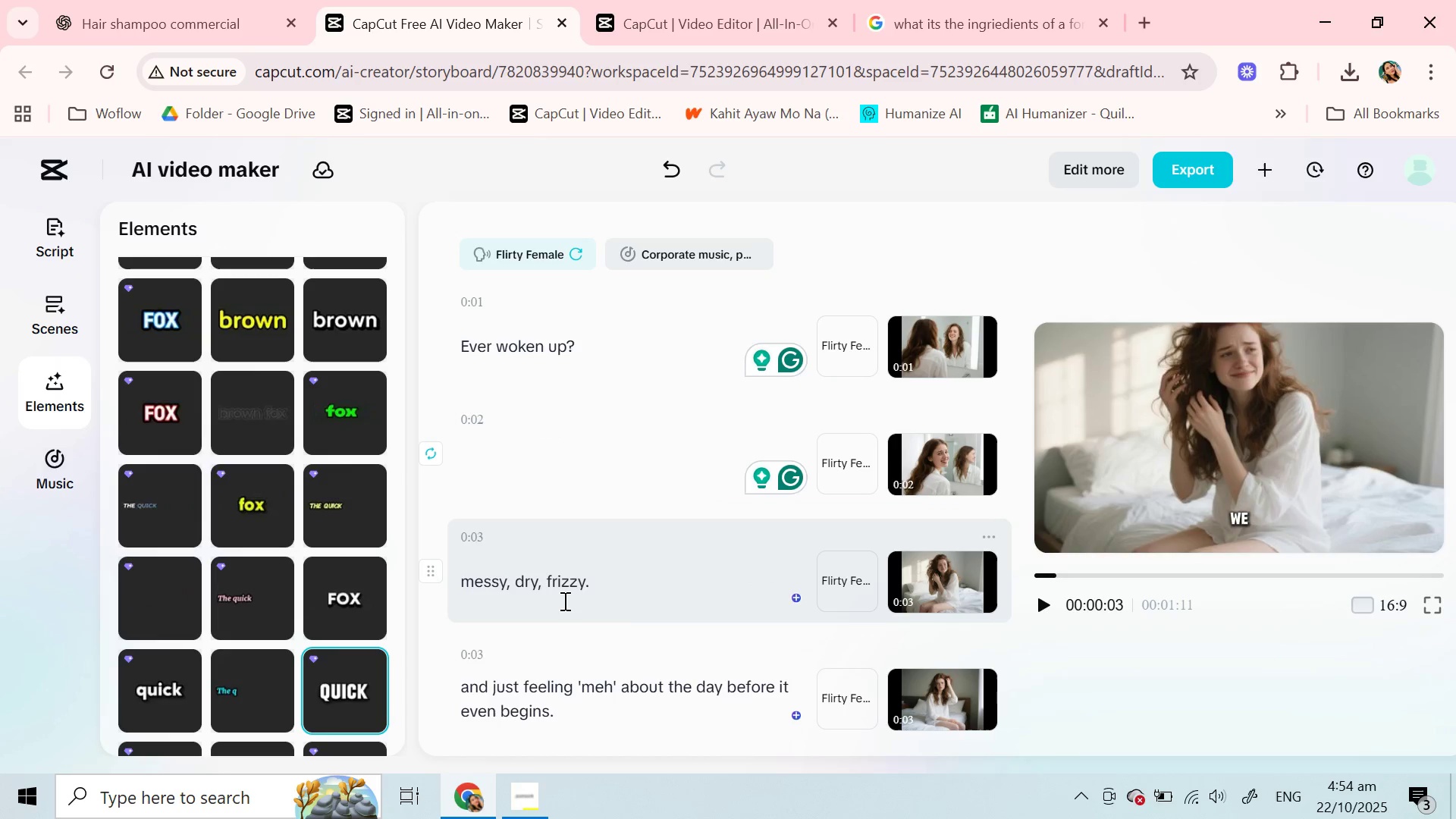 
scroll: coordinate [563, 601], scroll_direction: down, amount: 2.0
 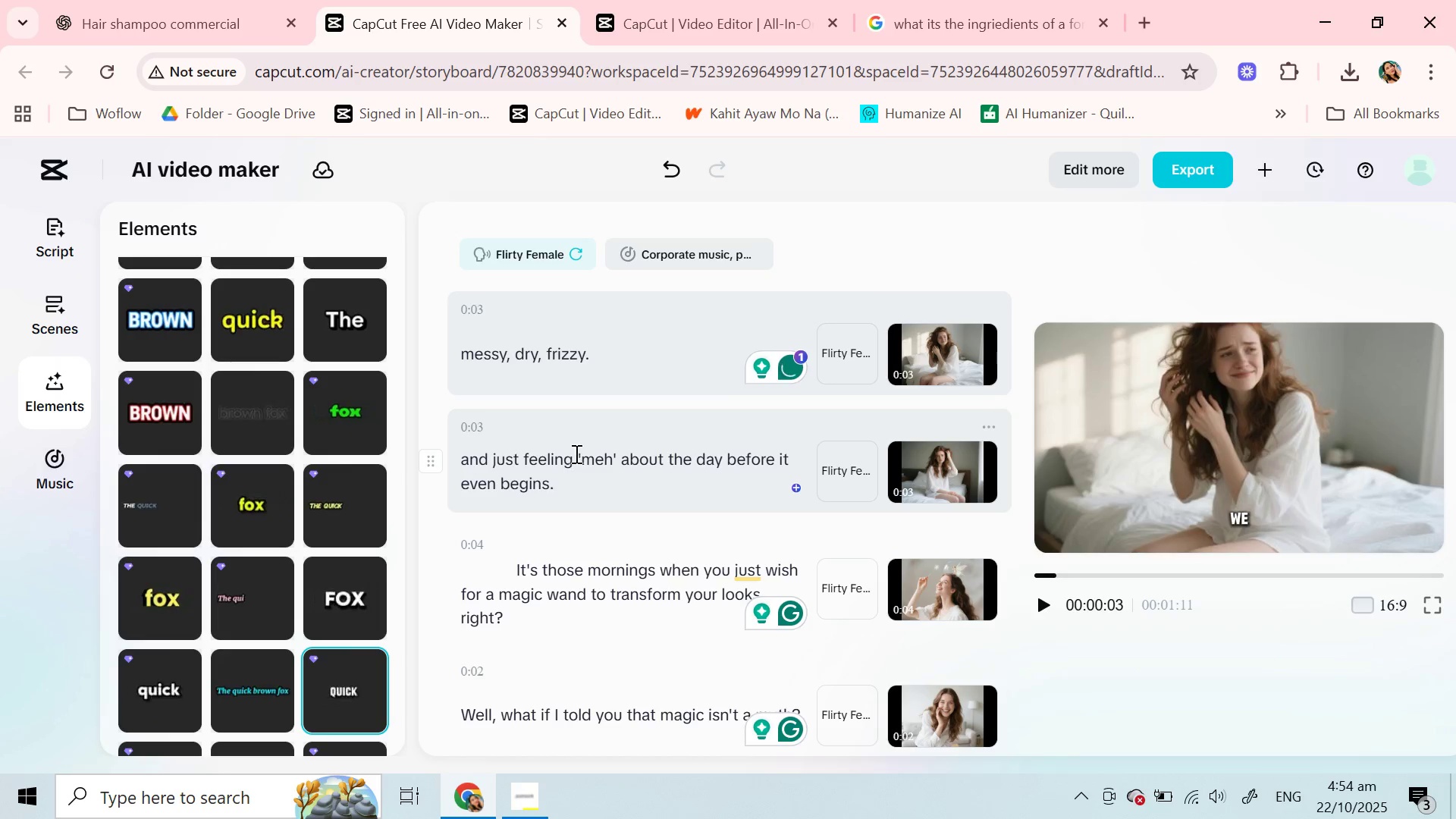 
left_click_drag(start_coordinate=[575, 453], to_coordinate=[464, 453])
 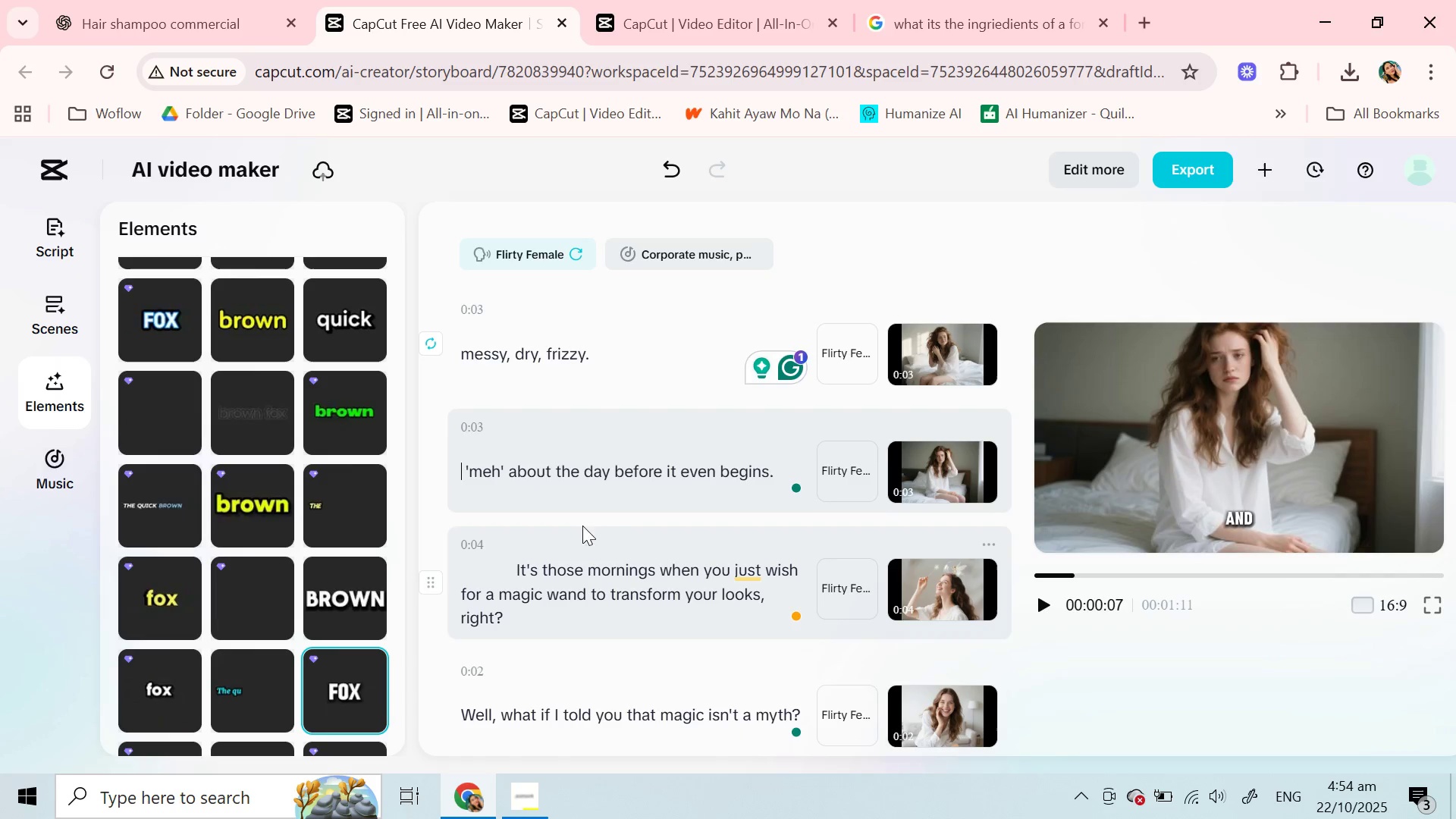 
key(Backspace)